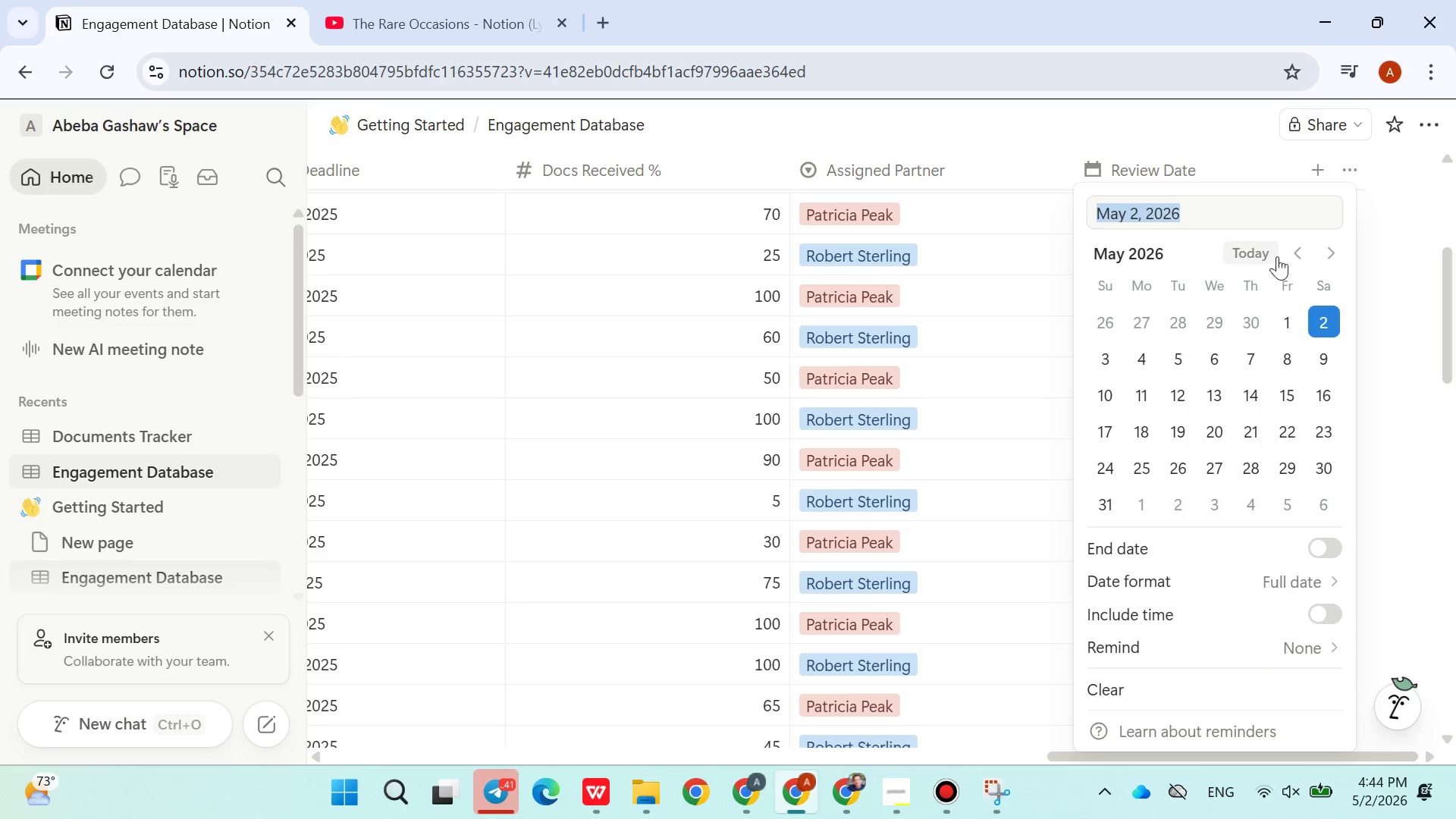 
left_click([1283, 251])
 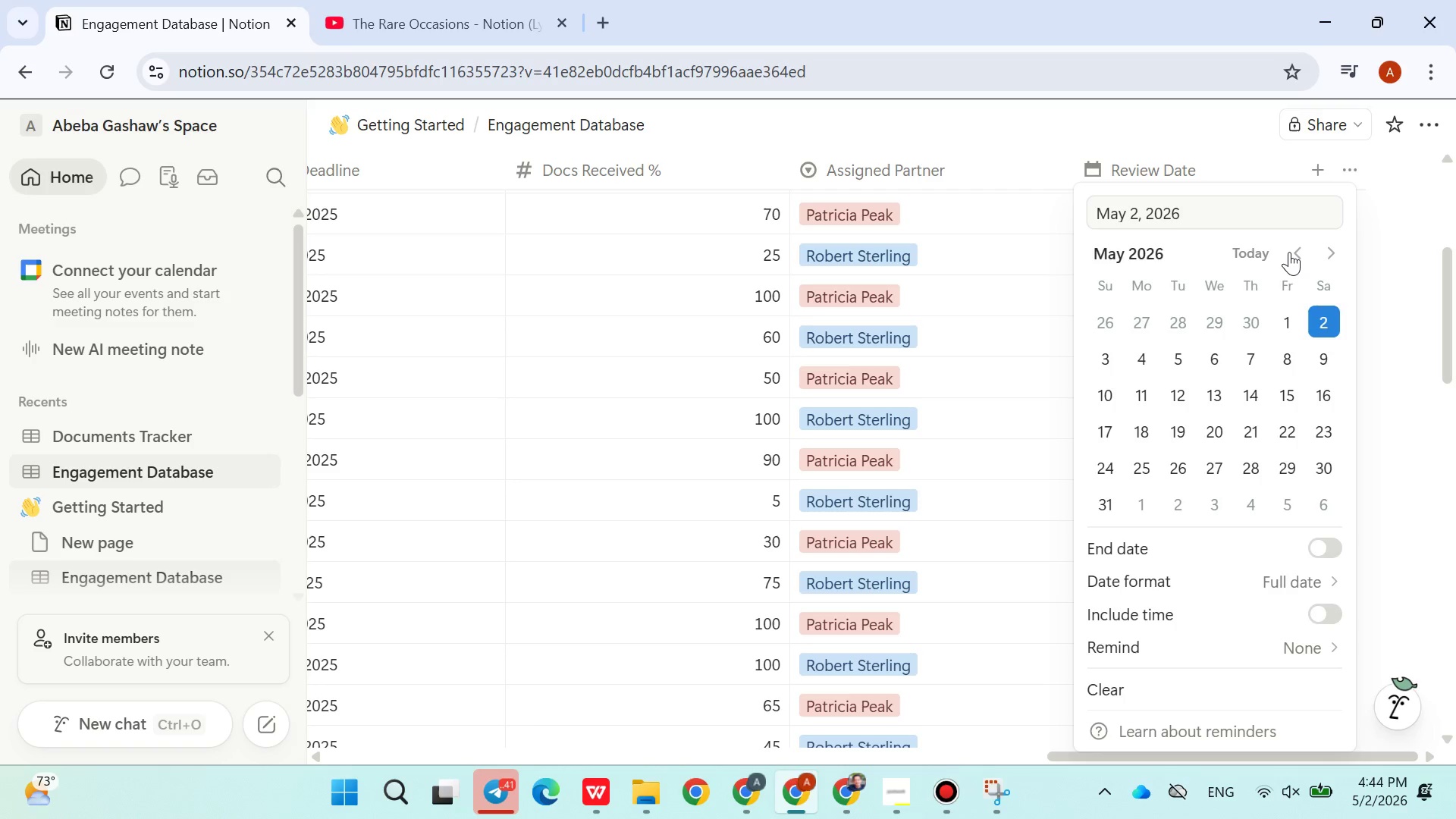 
double_click([1289, 252])
 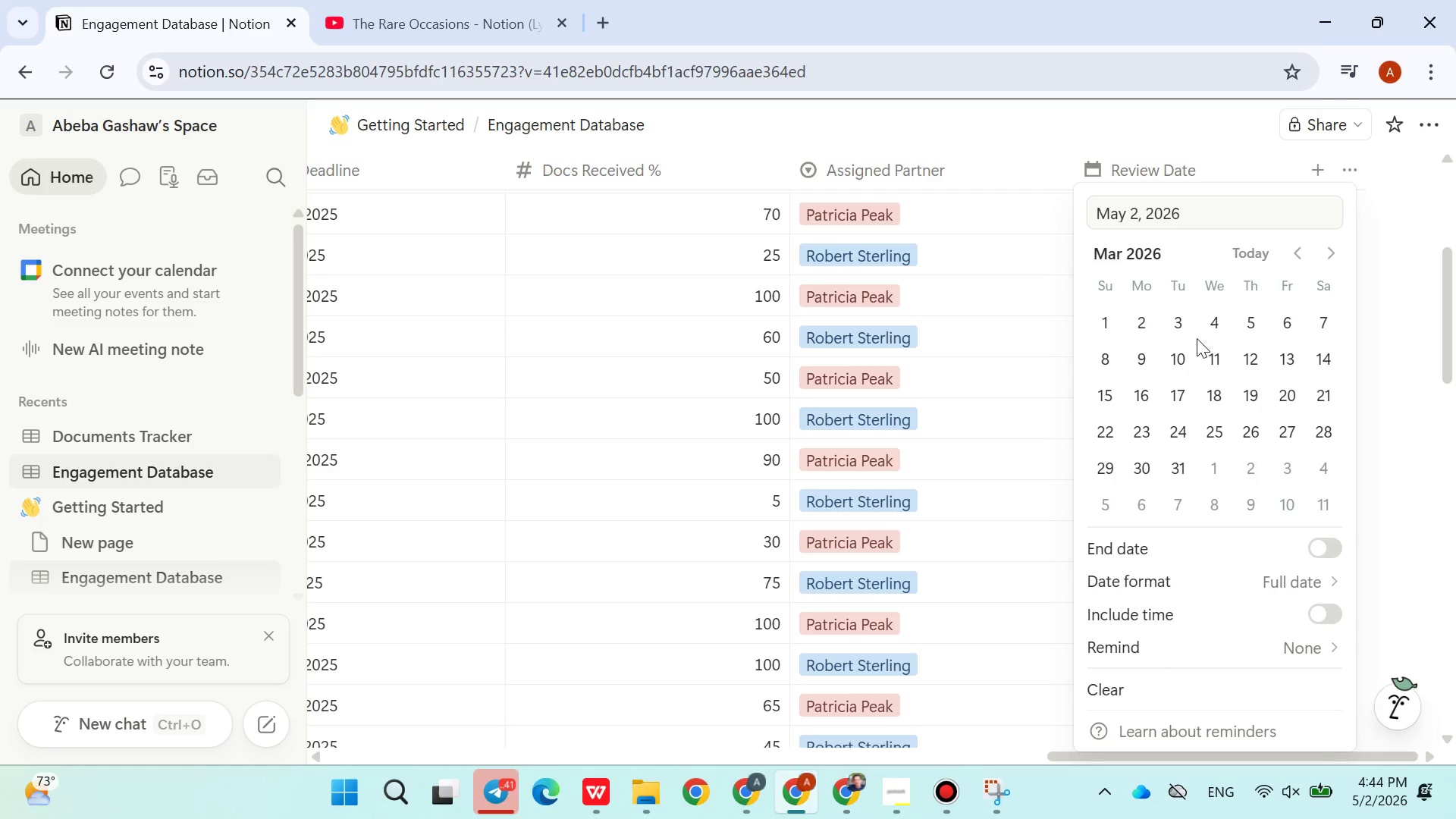 
double_click([1190, 331])
 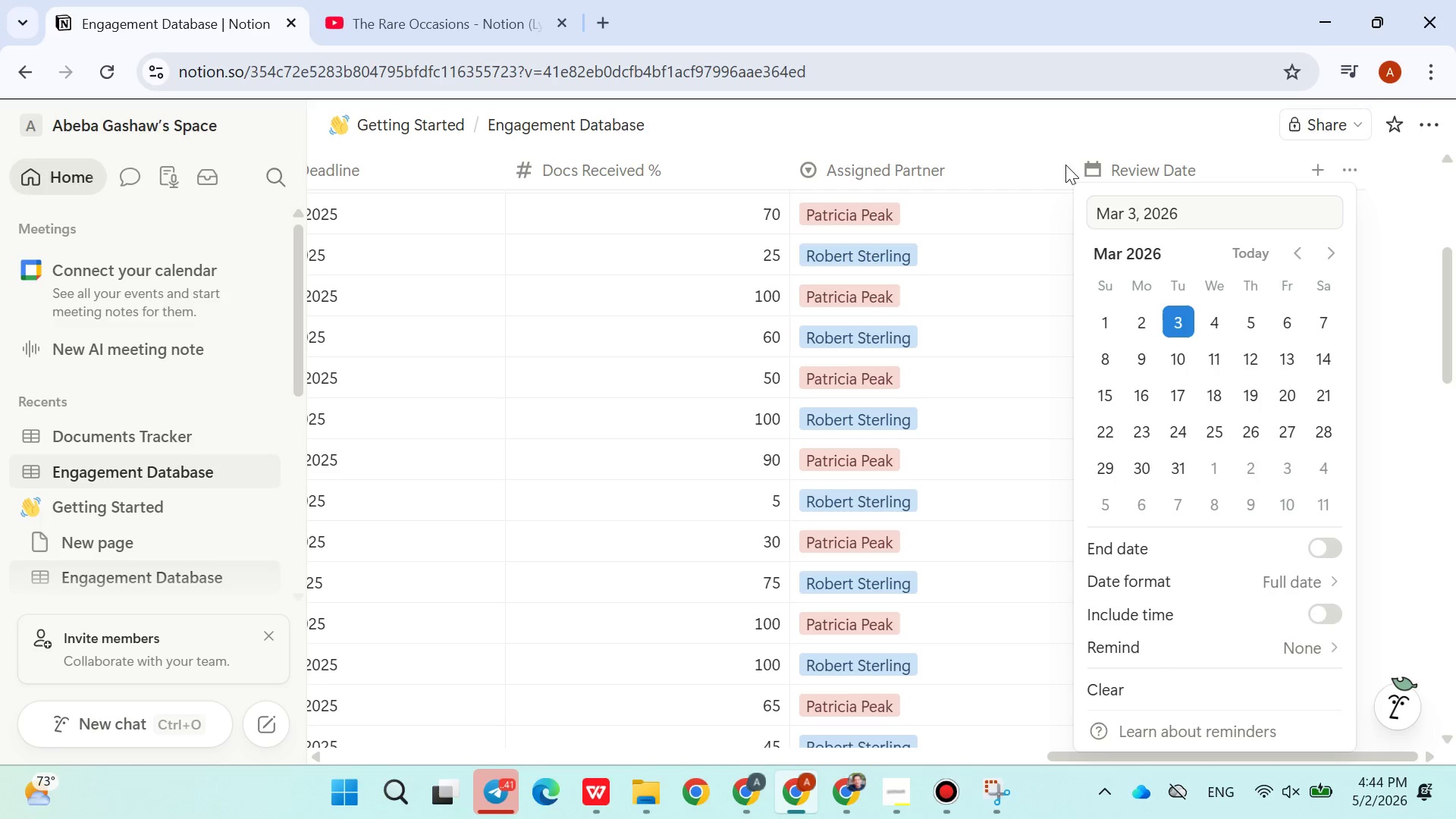 
left_click([1053, 147])
 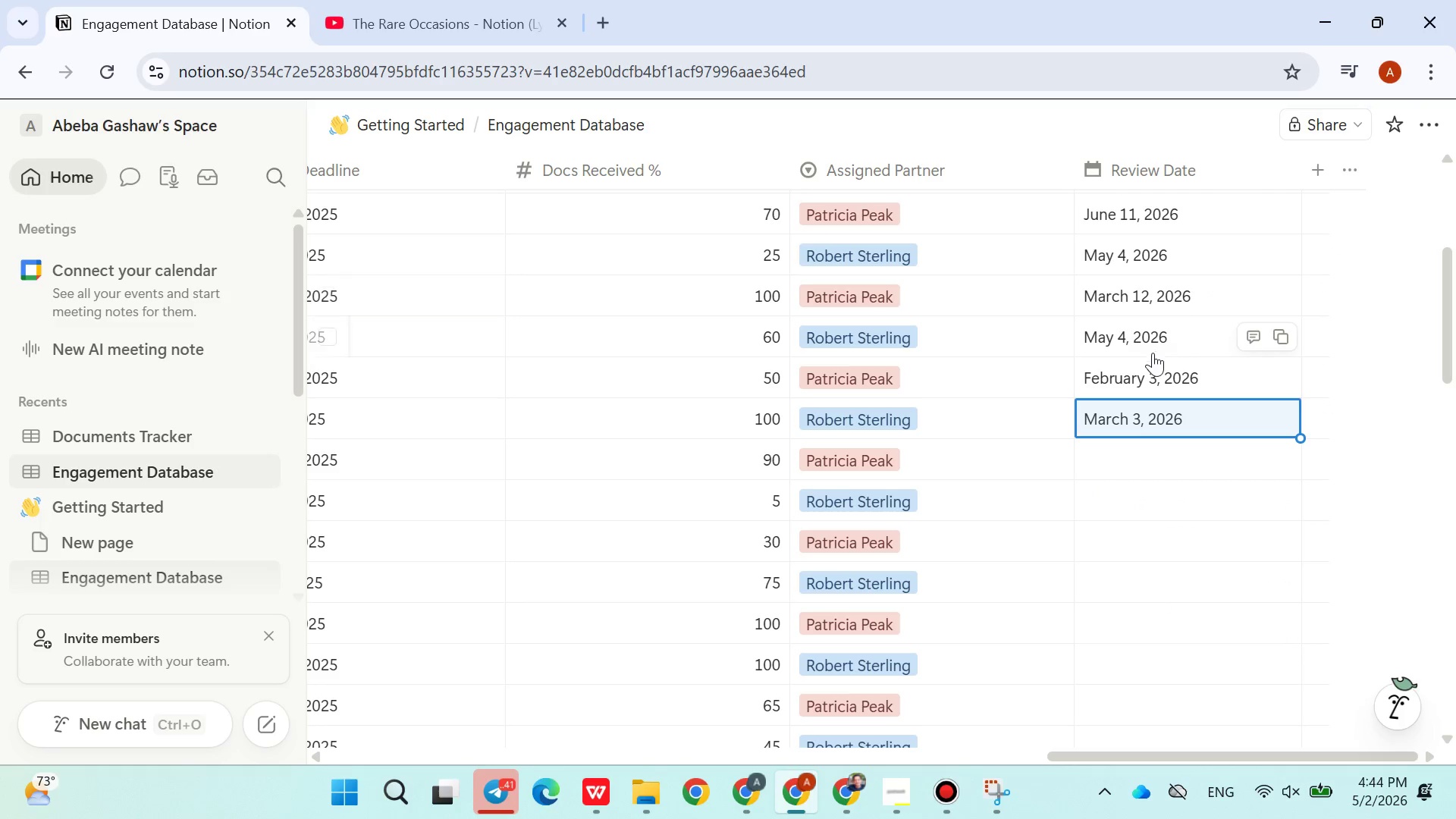 
scroll: coordinate [1153, 353], scroll_direction: down, amount: 1.0
 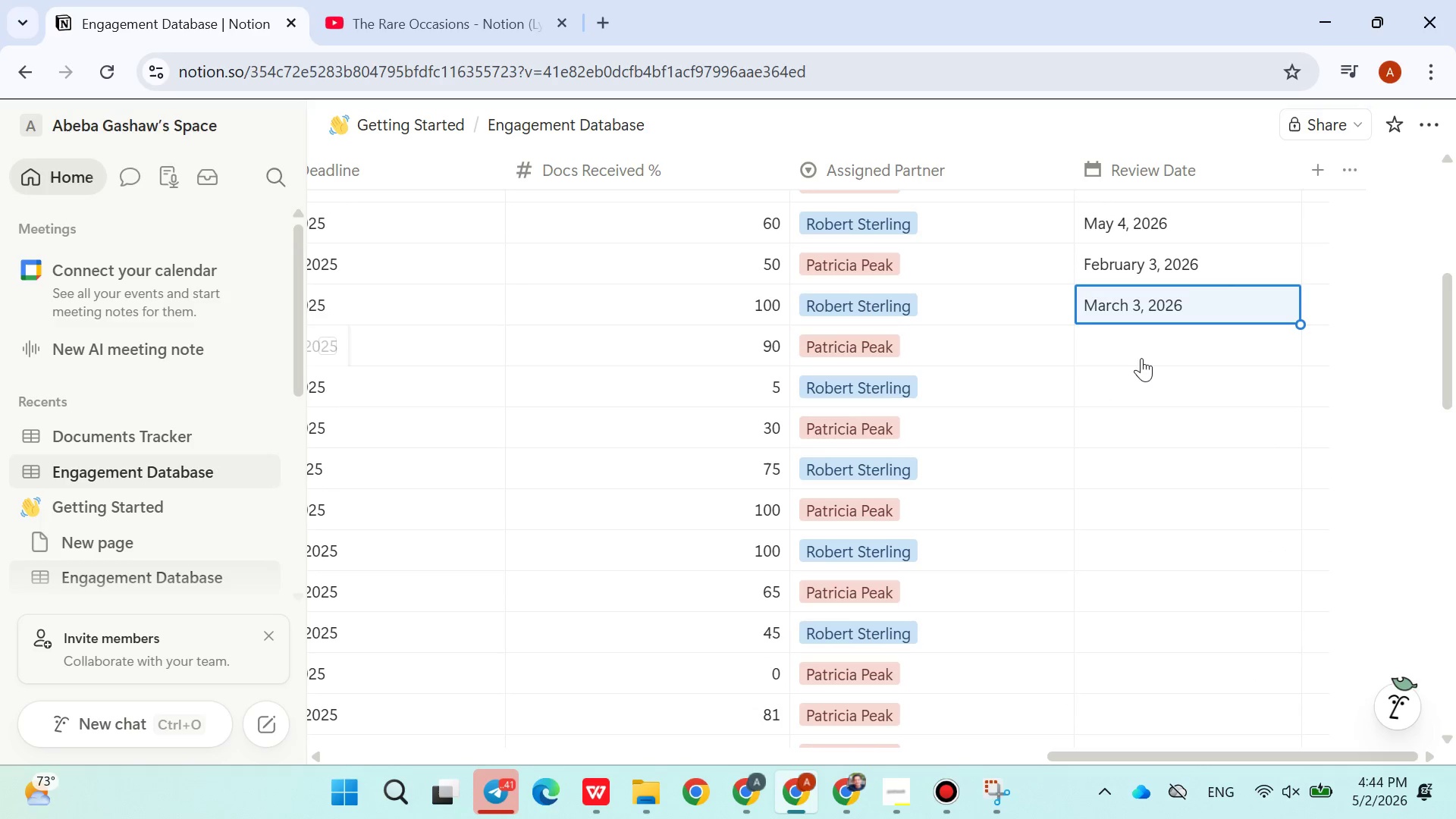 
left_click([1141, 356])
 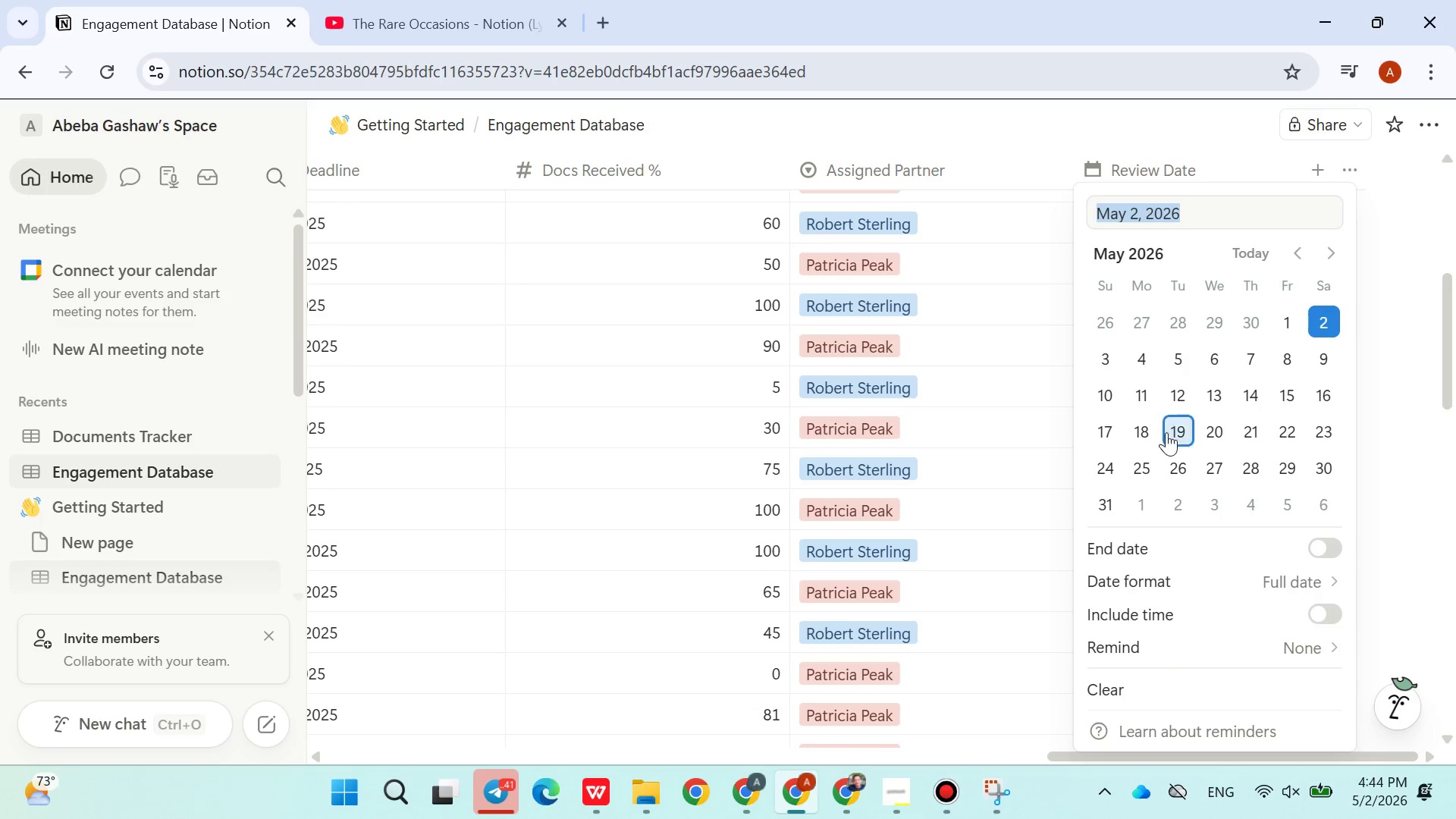 
left_click([1166, 432])
 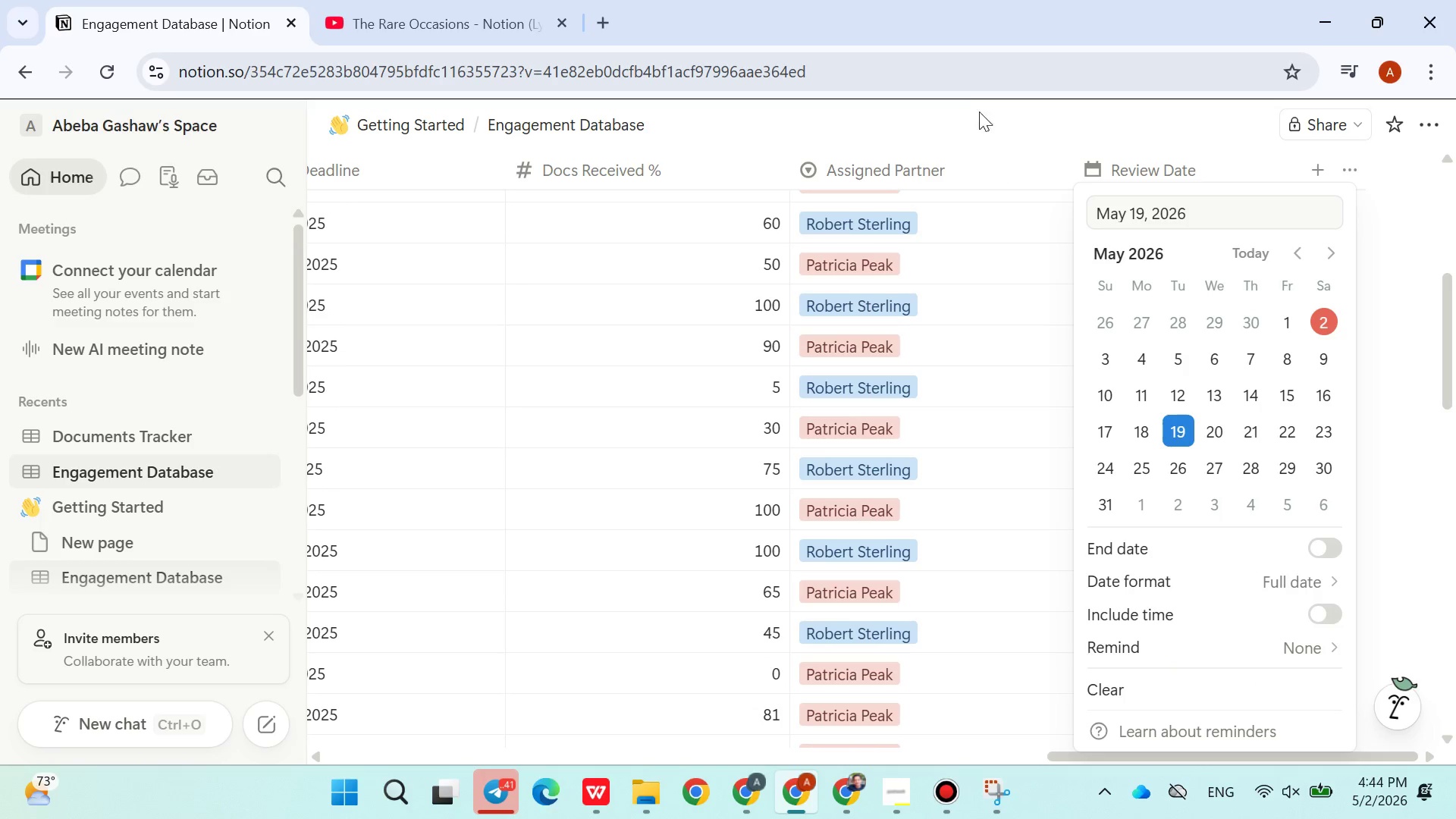 
left_click([968, 96])
 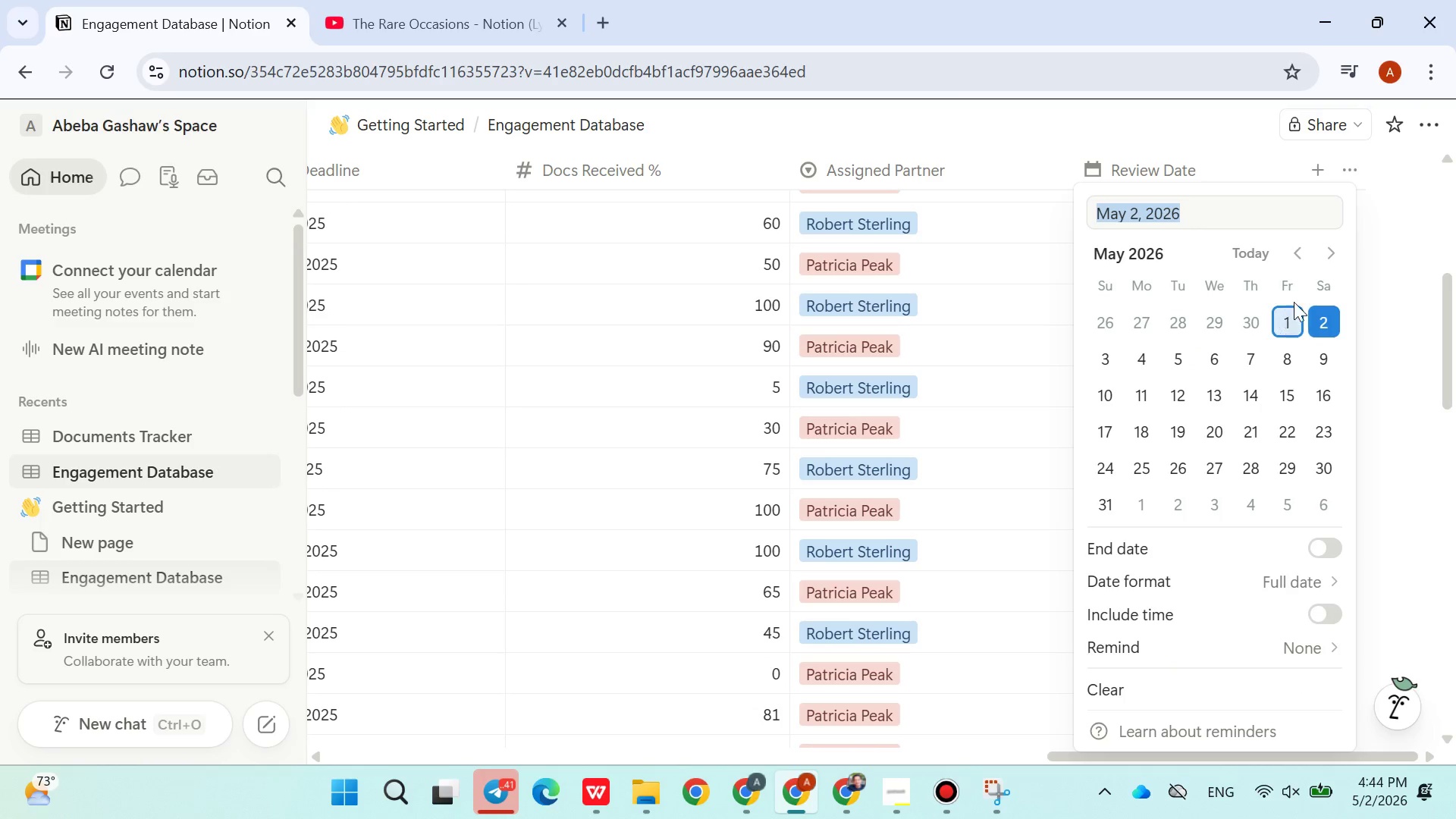 
double_click([1330, 248])
 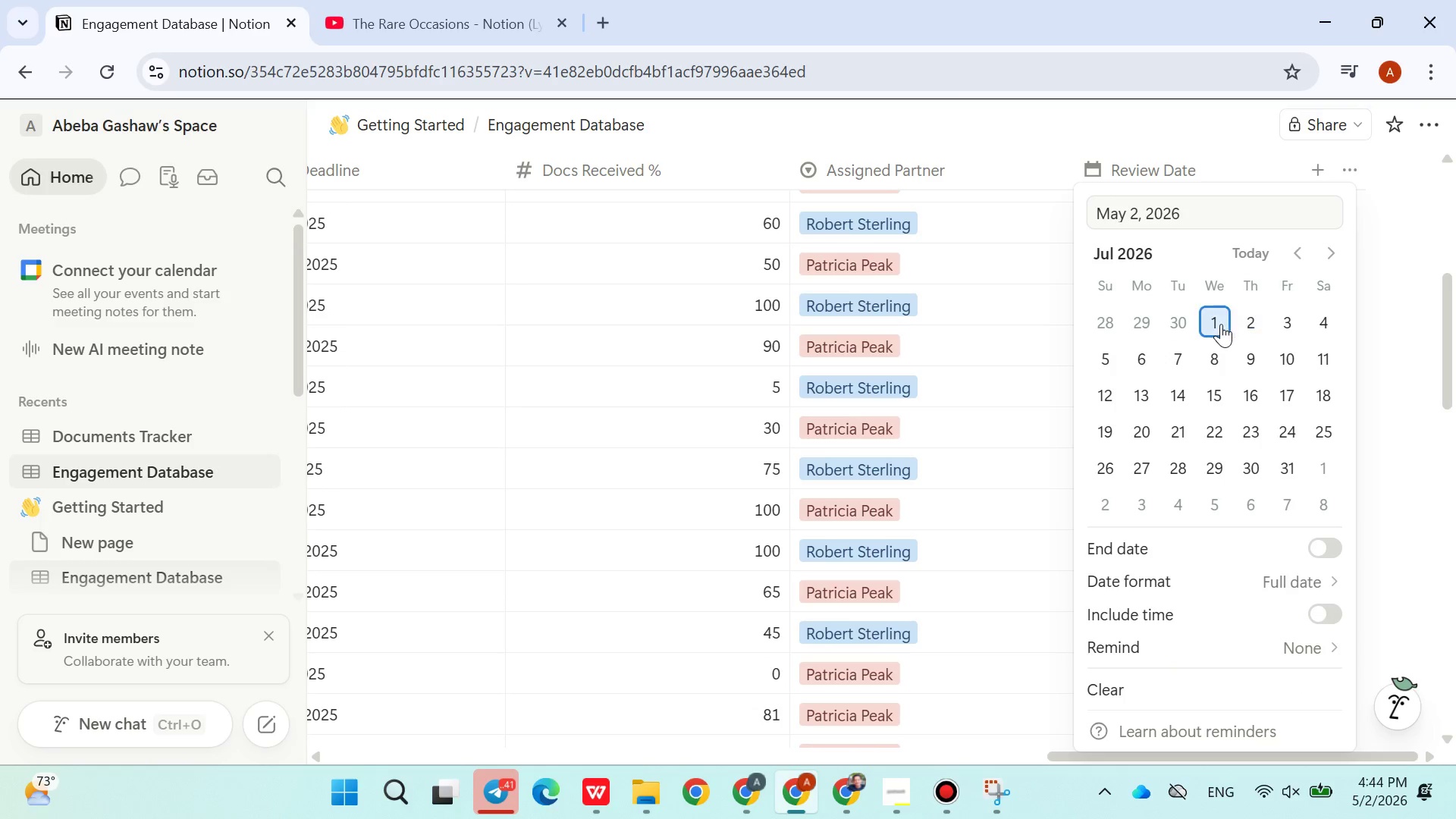 
left_click_drag(start_coordinate=[1223, 324], to_coordinate=[1219, 323])
 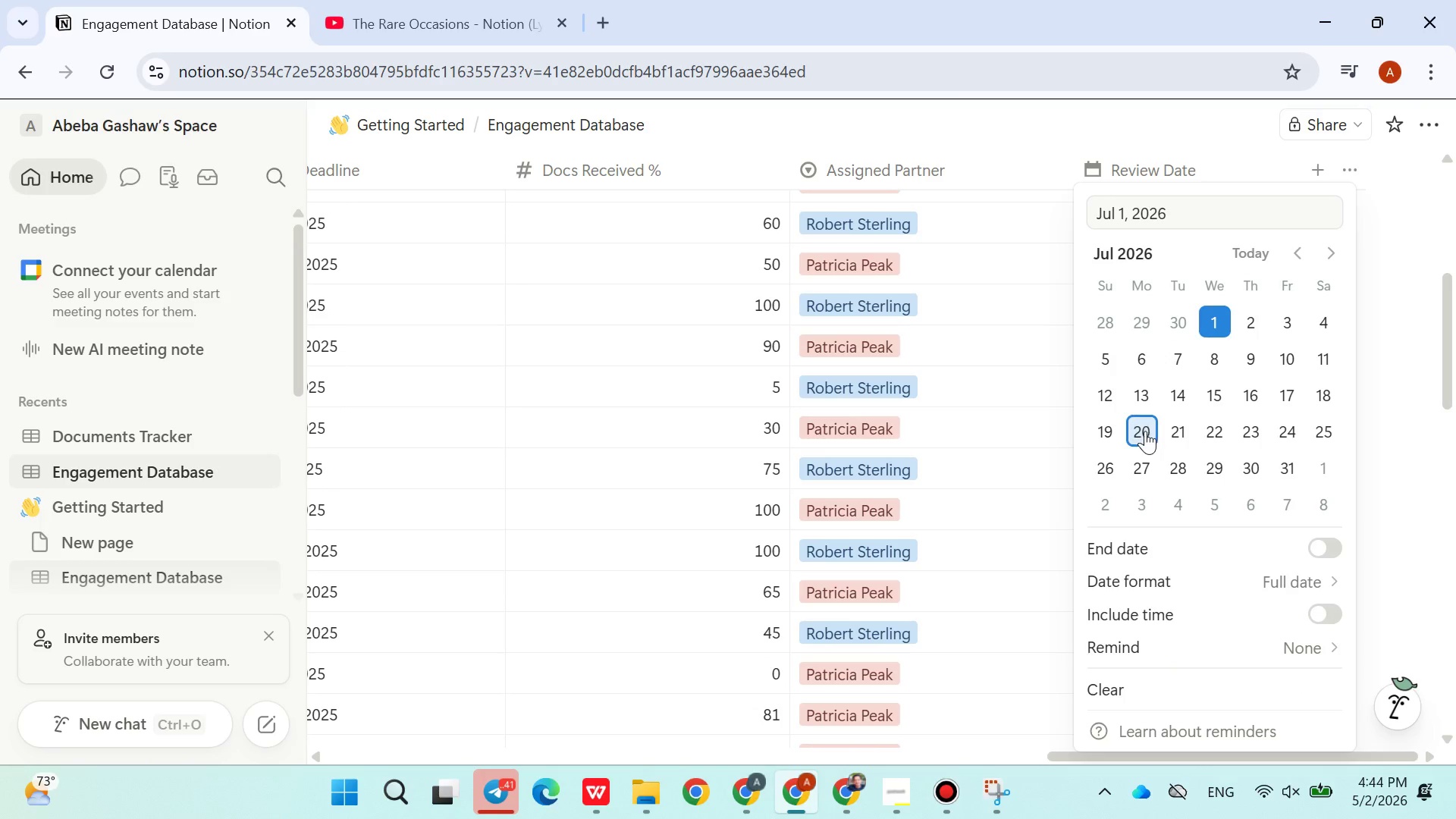 
left_click_drag(start_coordinate=[1058, 379], to_coordinate=[1052, 378])
 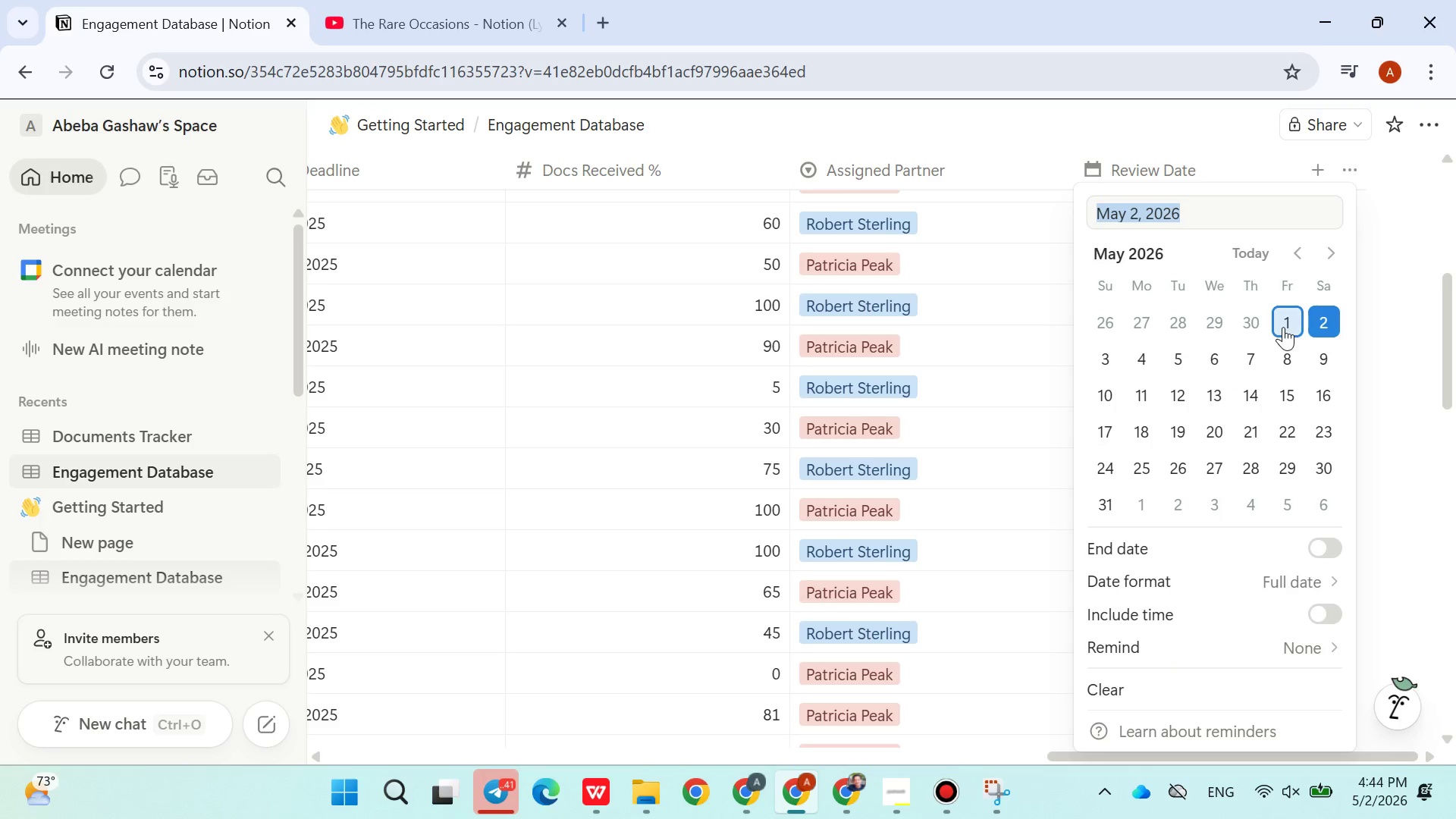 
left_click([1327, 247])
 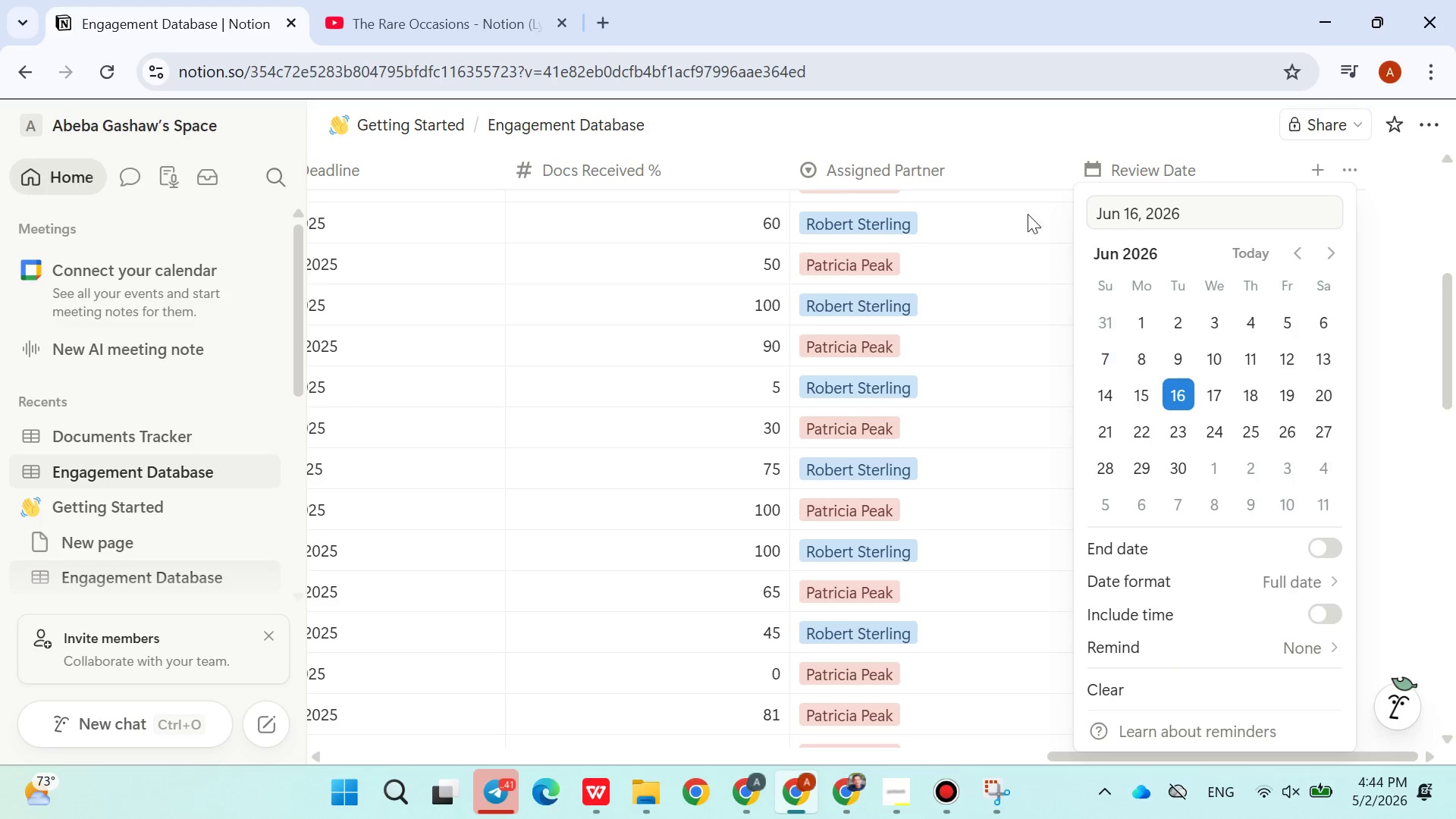 
left_click([1012, 173])
 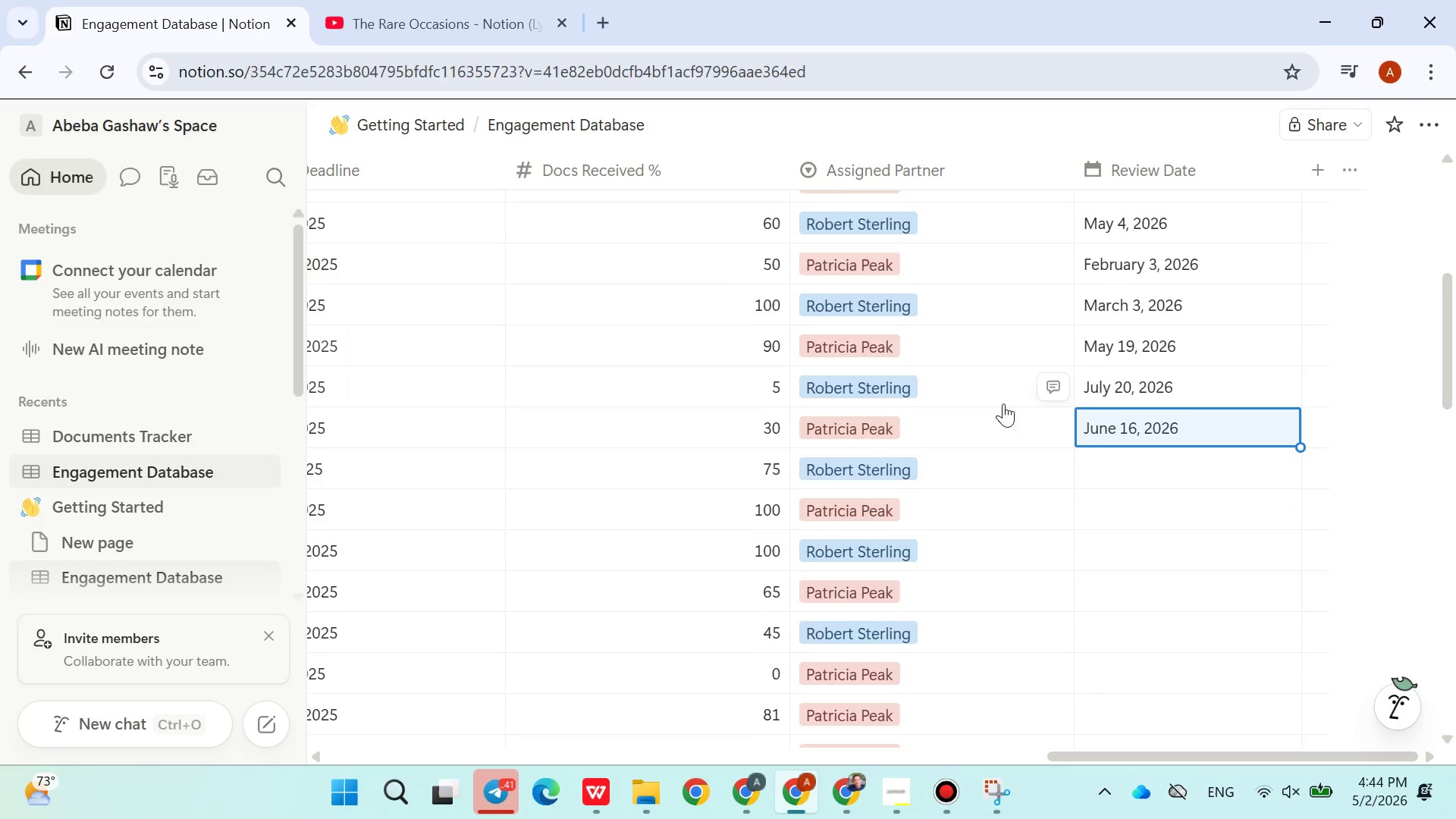 
scroll: coordinate [1003, 403], scroll_direction: down, amount: 2.0
 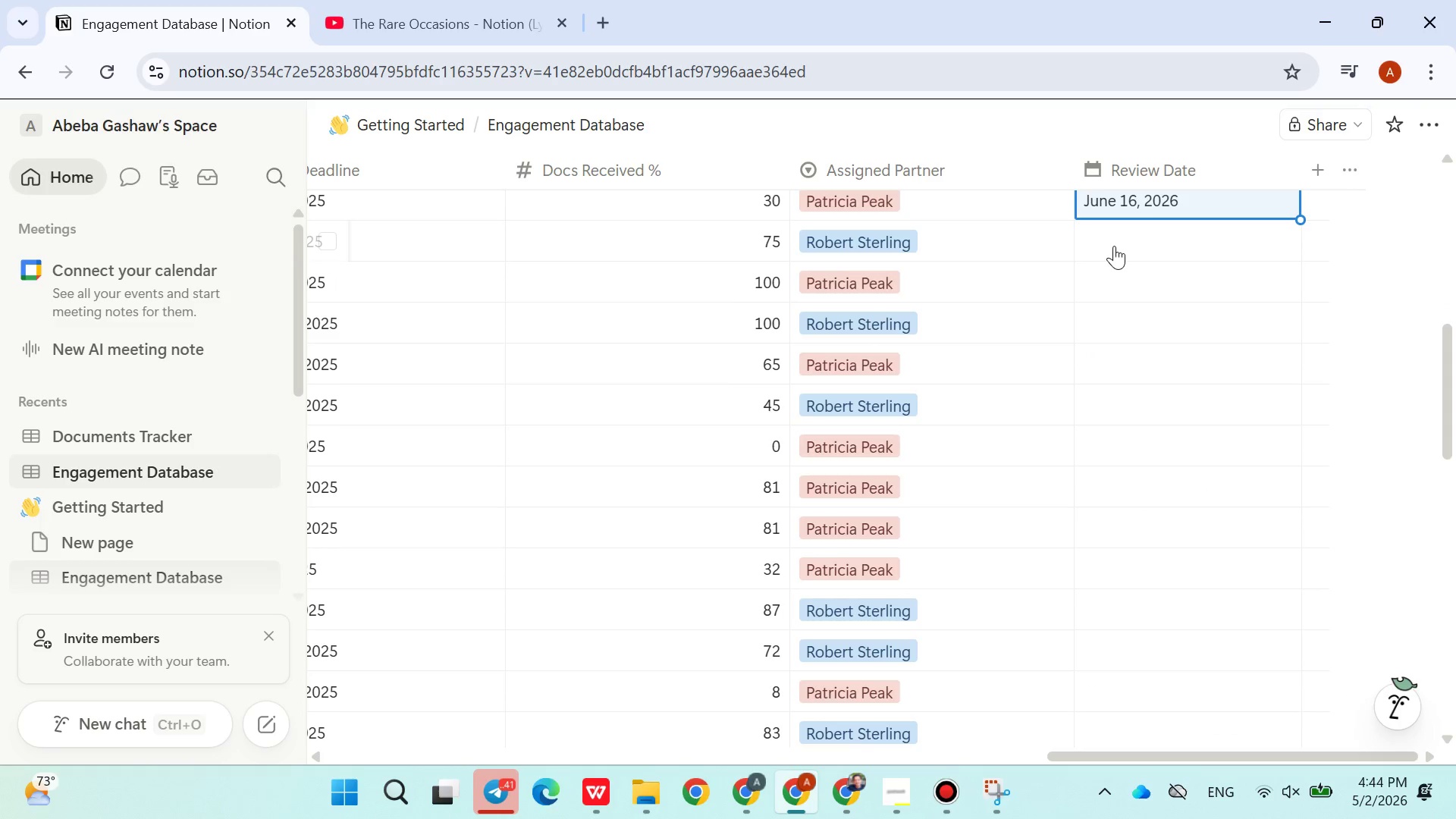 
left_click([1114, 246])
 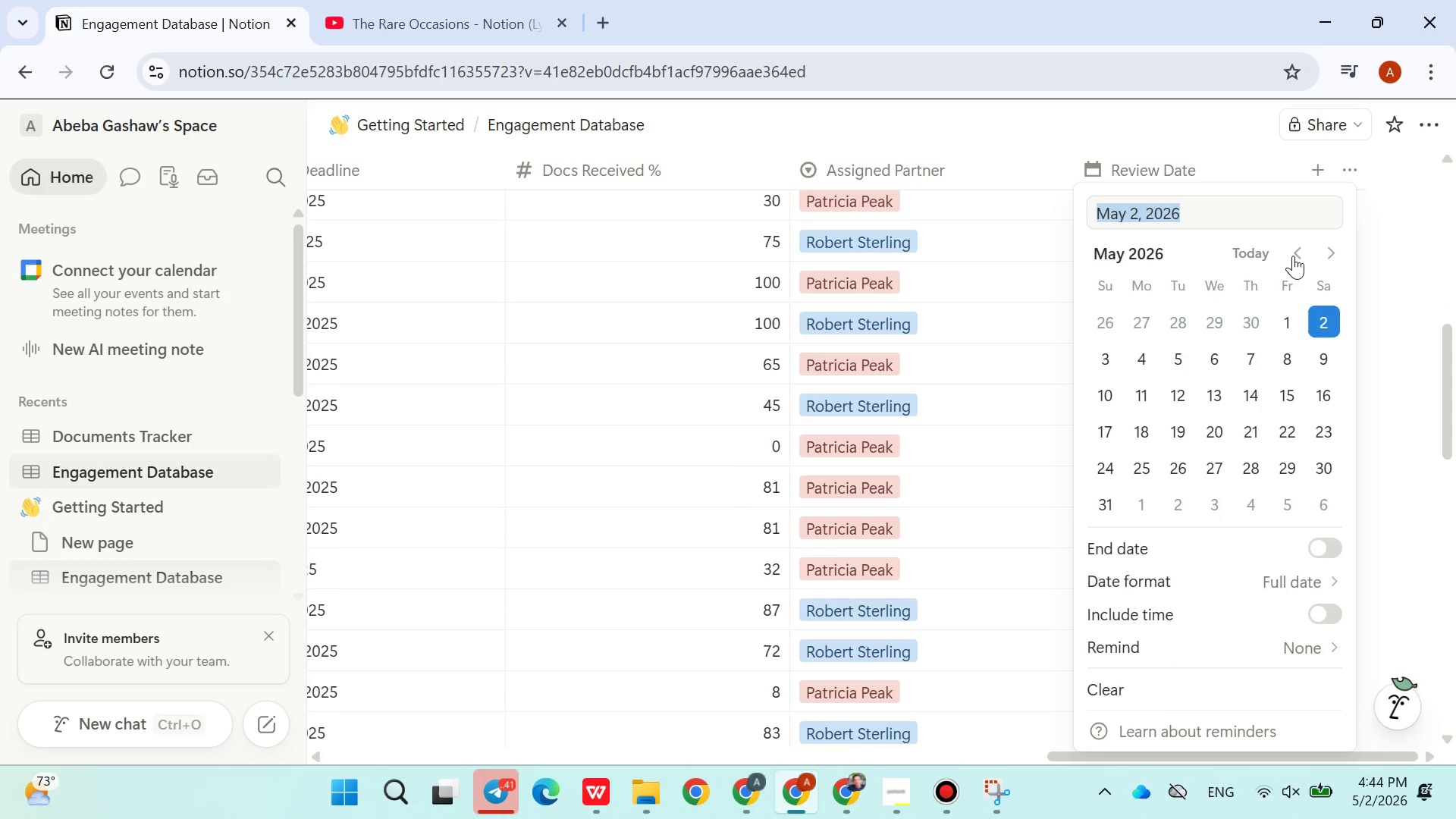 
double_click([1292, 252])
 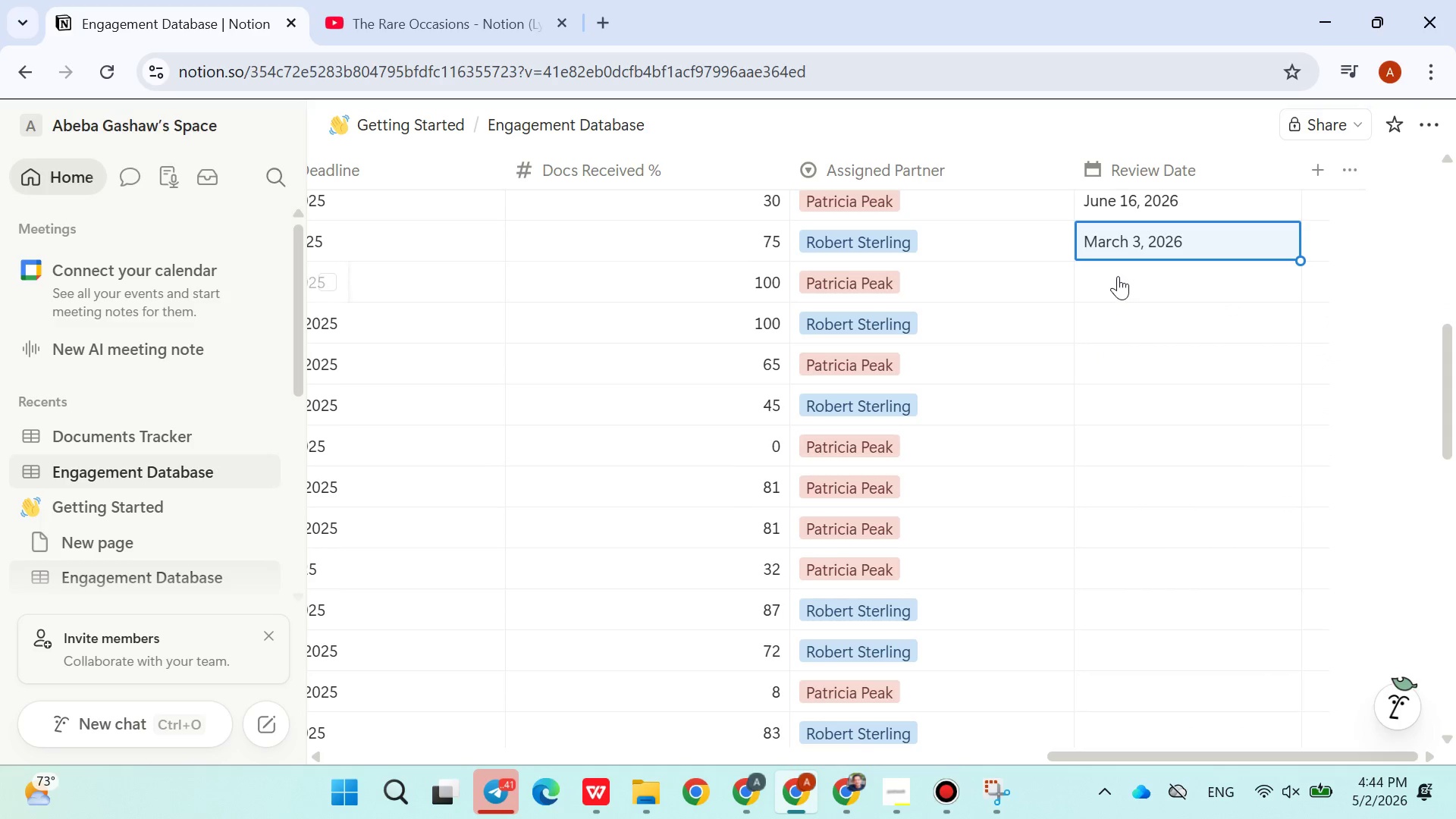 
left_click_drag(start_coordinate=[1178, 439], to_coordinate=[1175, 438])
 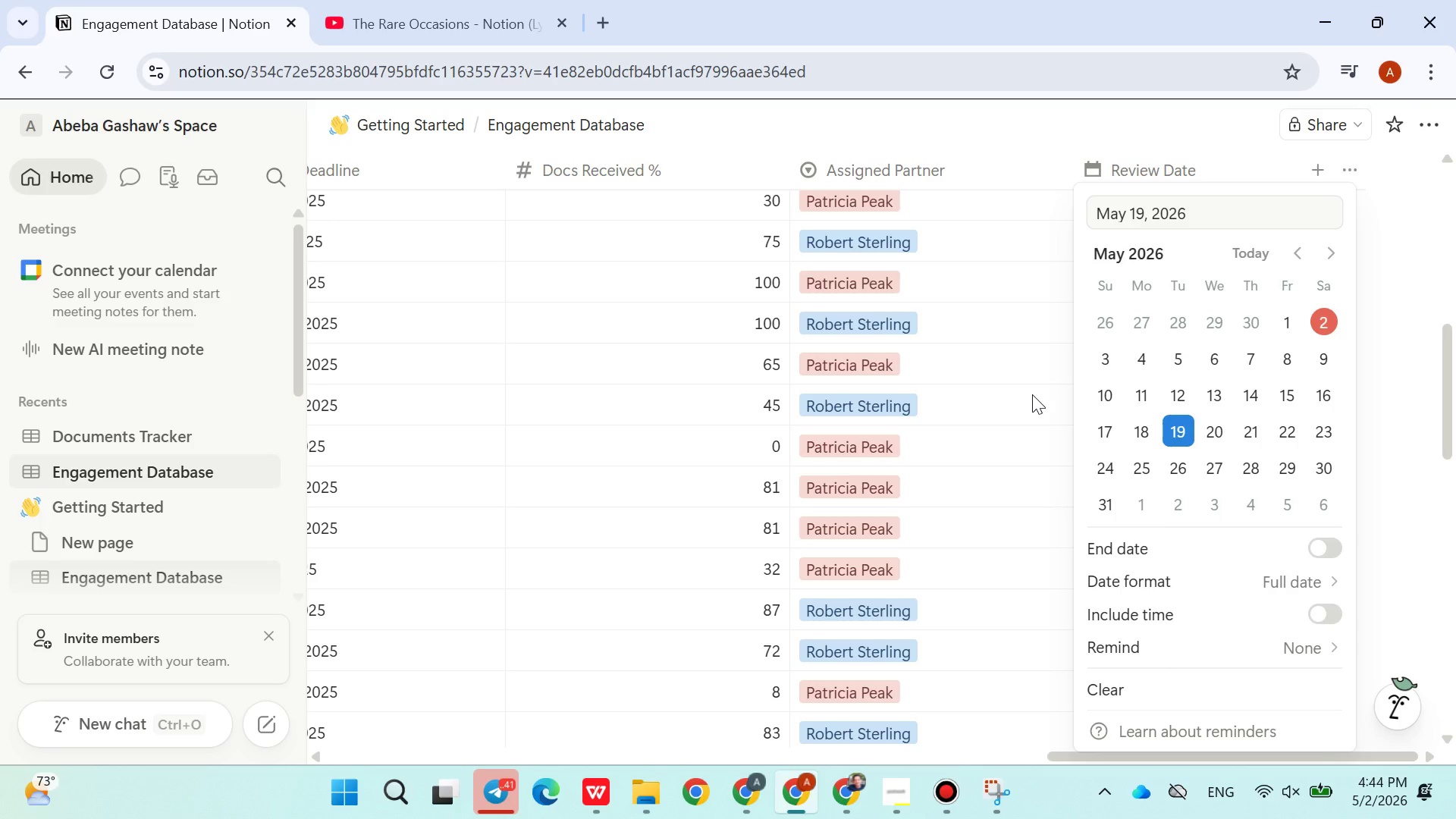 
left_click_drag(start_coordinate=[1032, 393], to_coordinate=[1017, 378])
 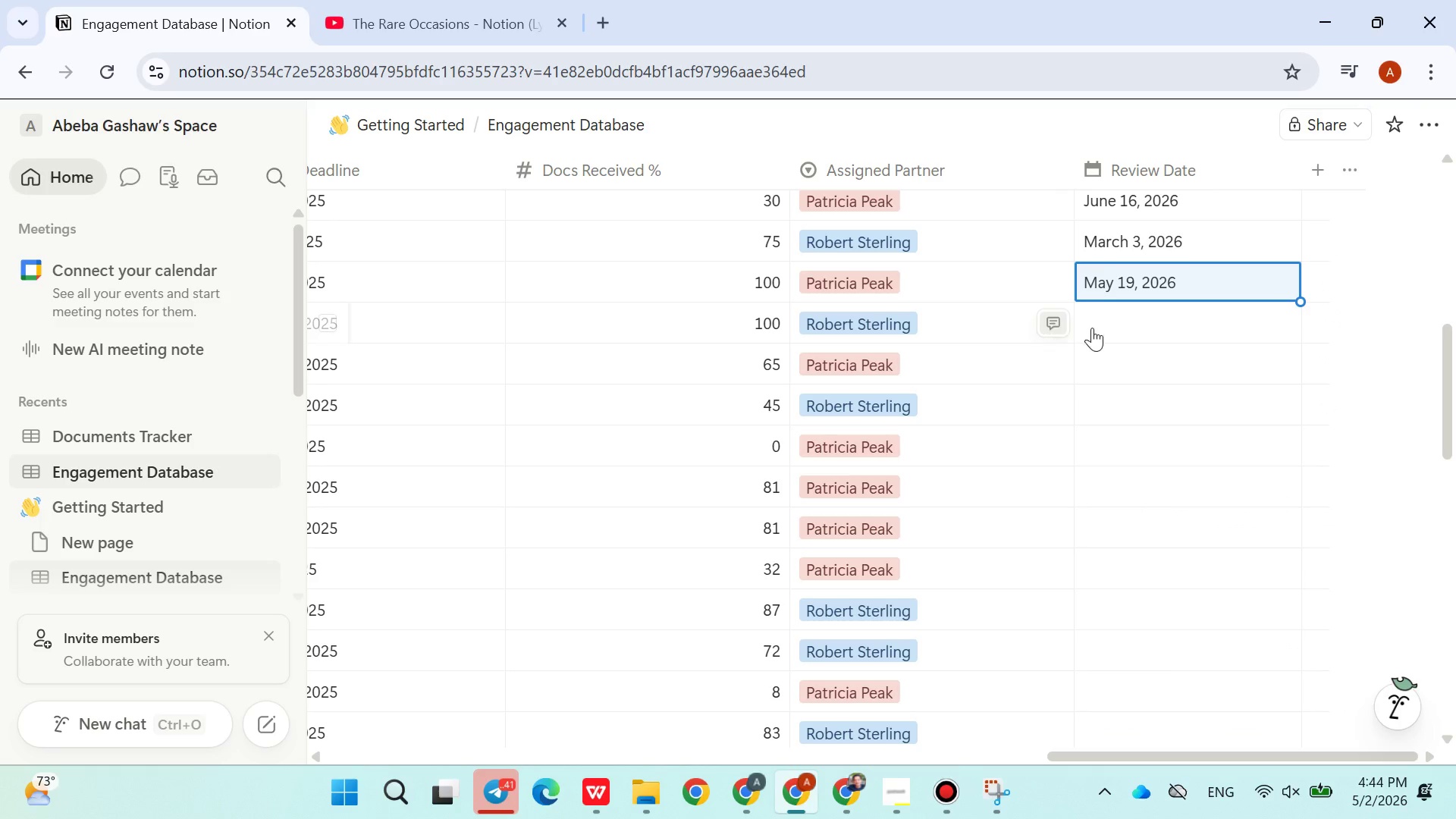 
left_click([1107, 331])
 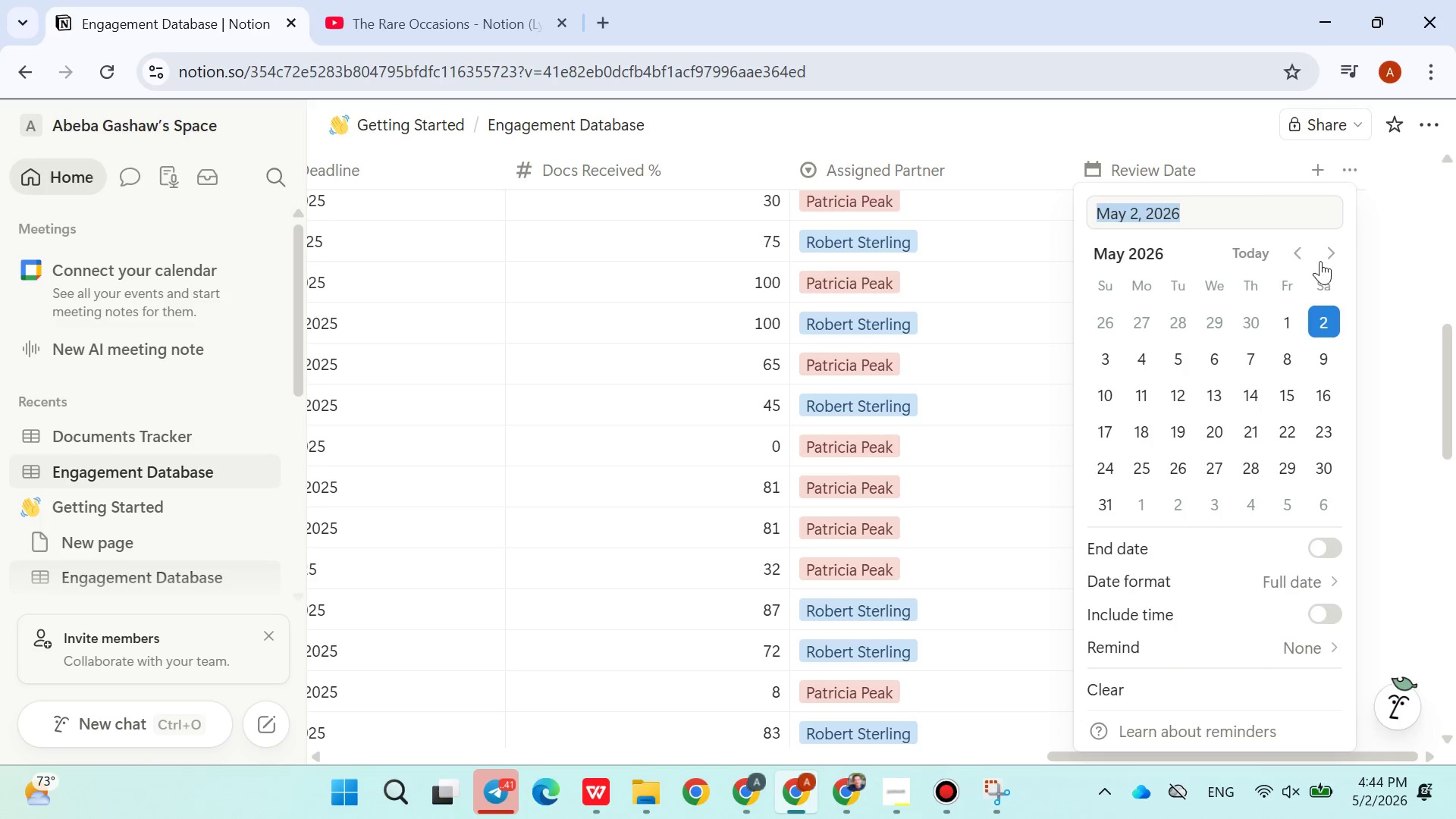 
left_click([1322, 256])
 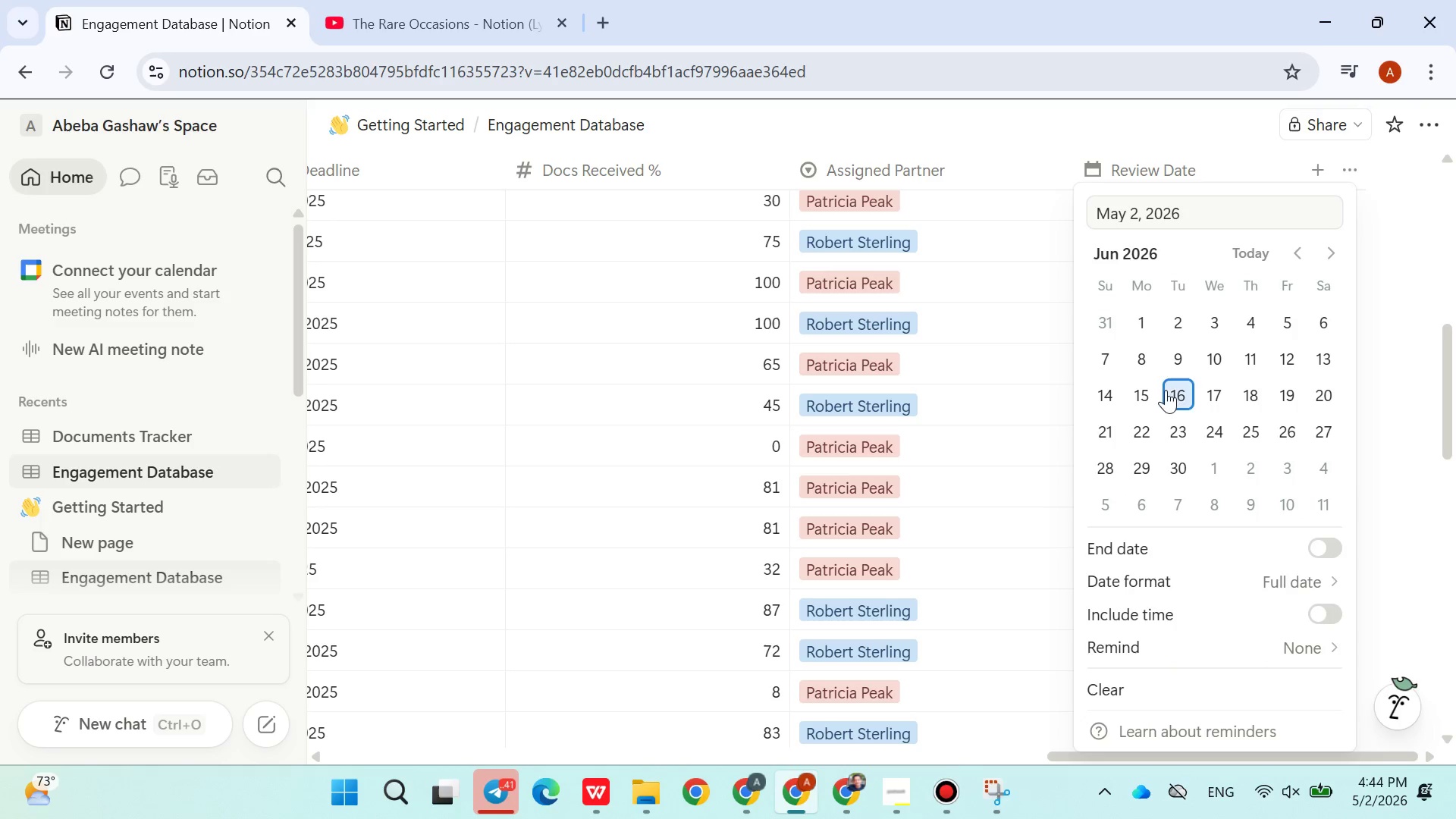 
left_click_drag(start_coordinate=[1166, 390], to_coordinate=[1159, 381])
 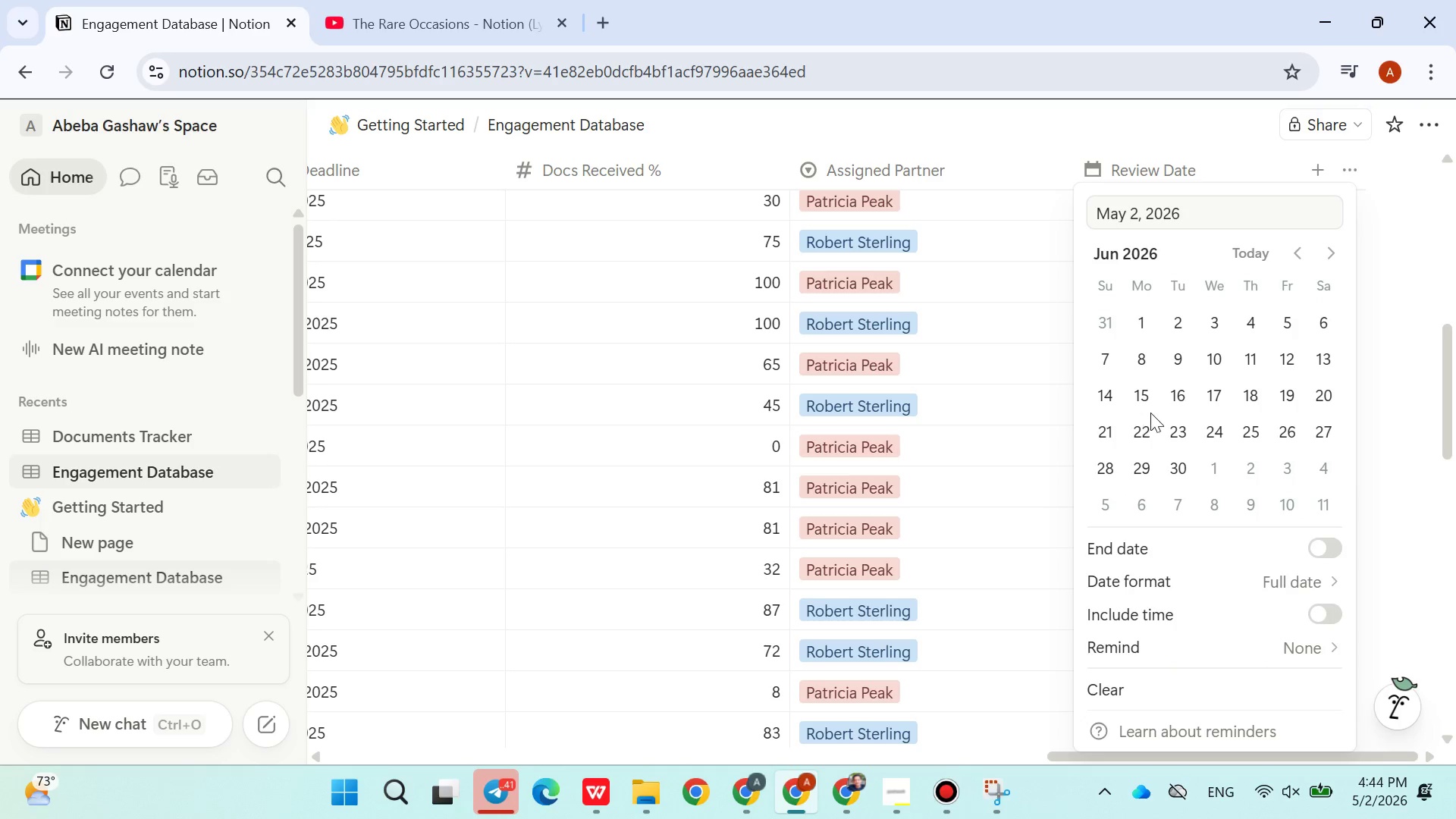 
left_click_drag(start_coordinate=[1150, 412], to_coordinate=[1144, 407])
 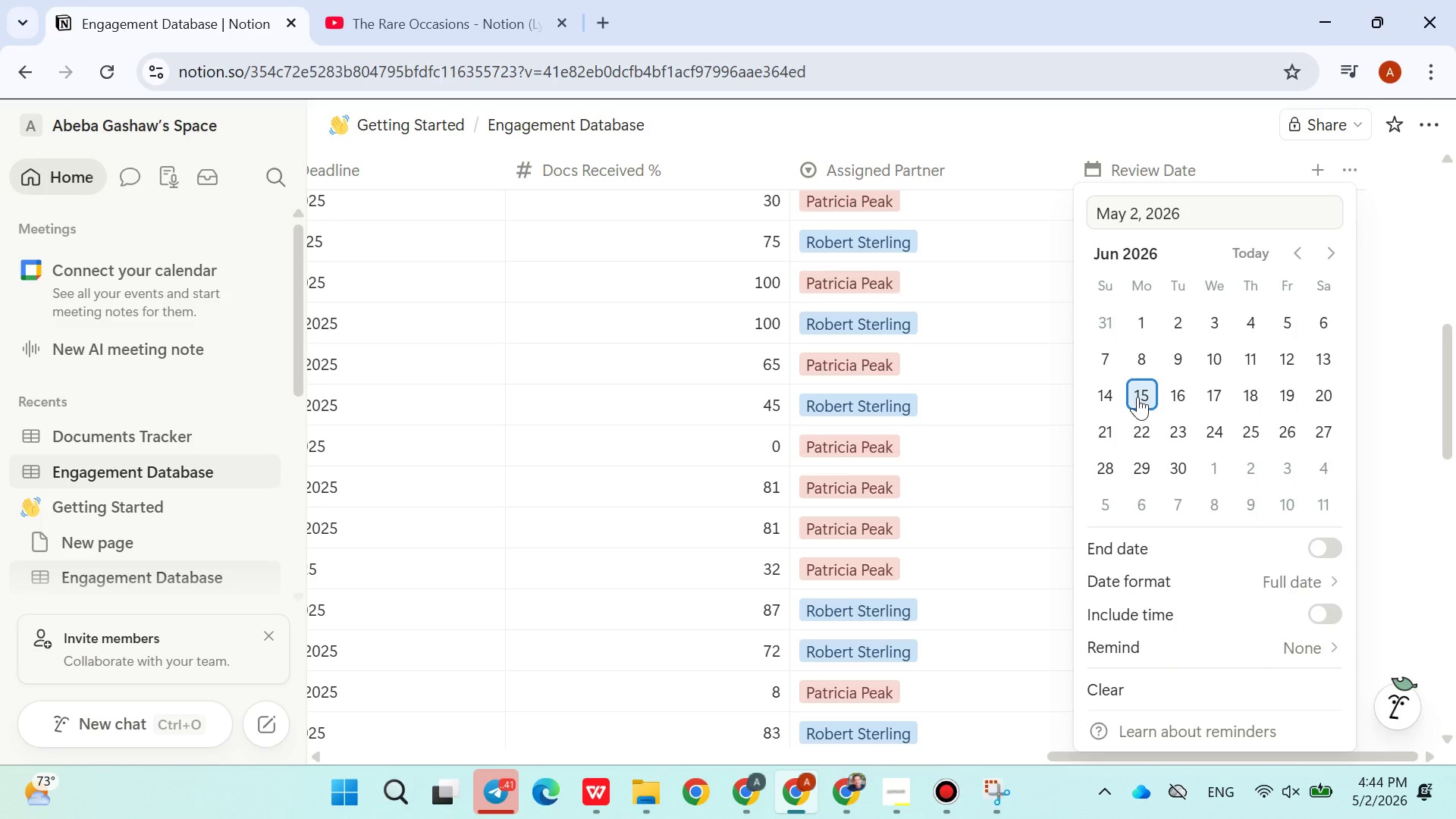 
left_click_drag(start_coordinate=[1142, 403], to_coordinate=[1138, 397])
 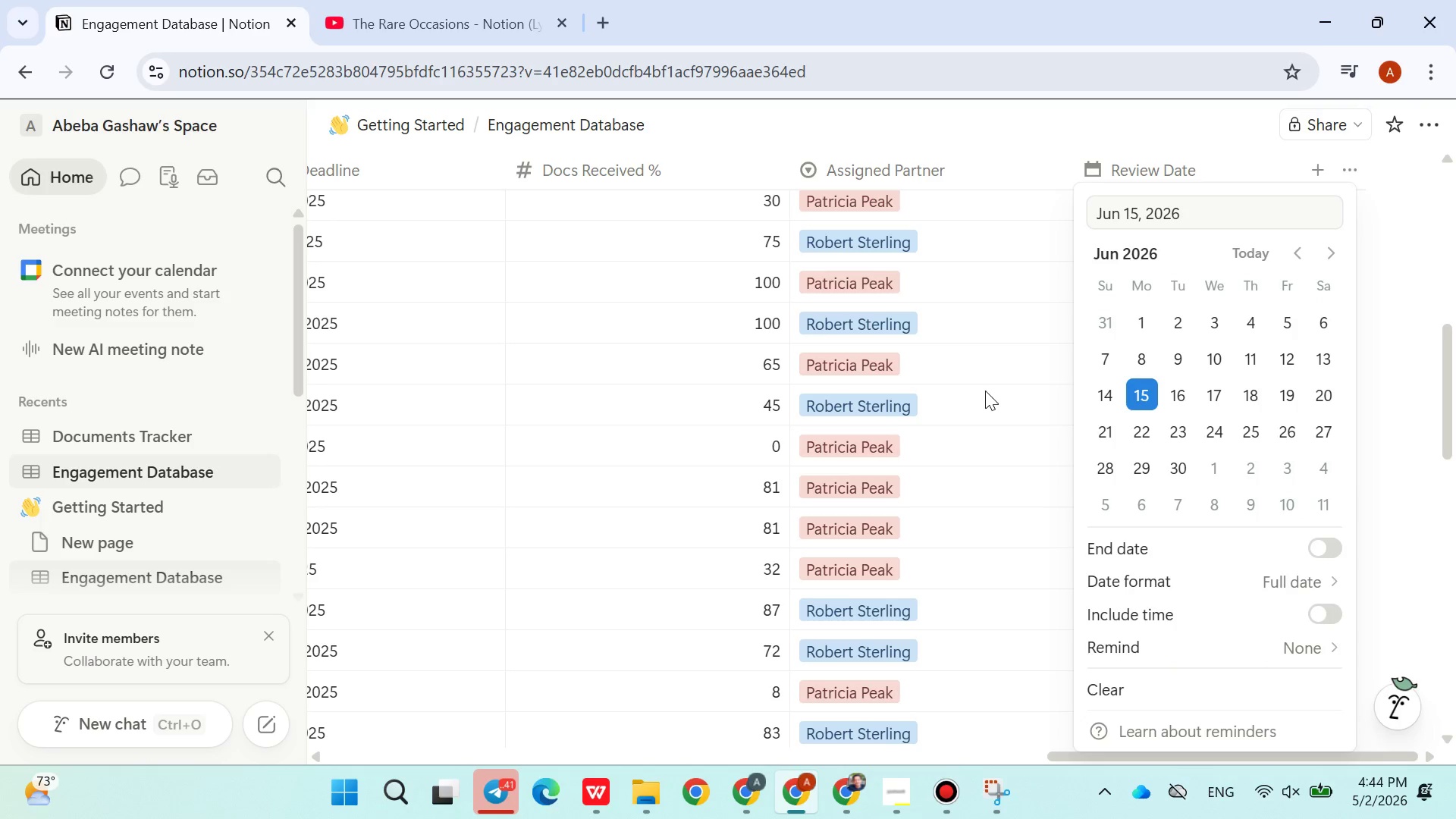 
wait(5.09)
 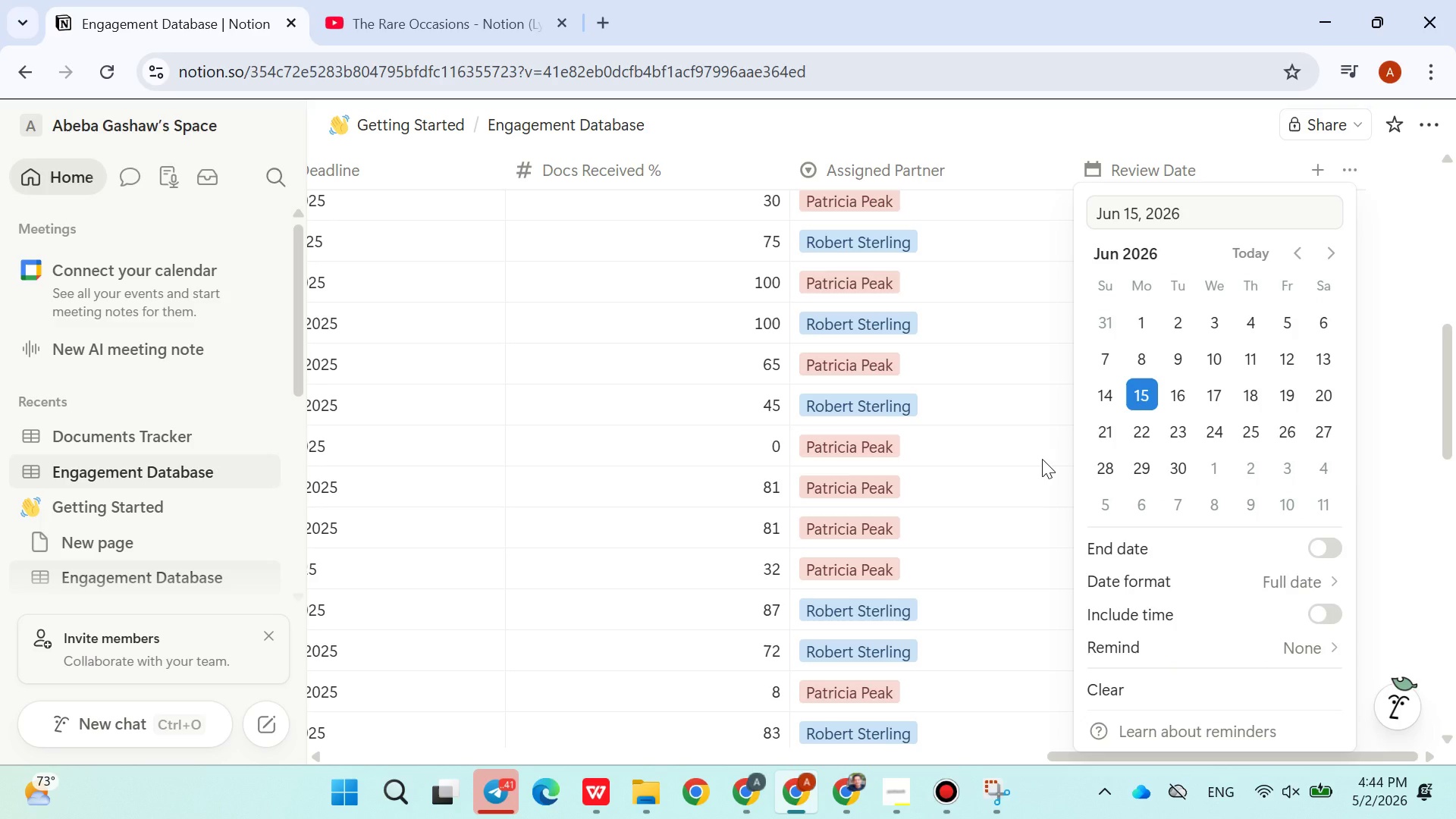 
left_click([1116, 375])
 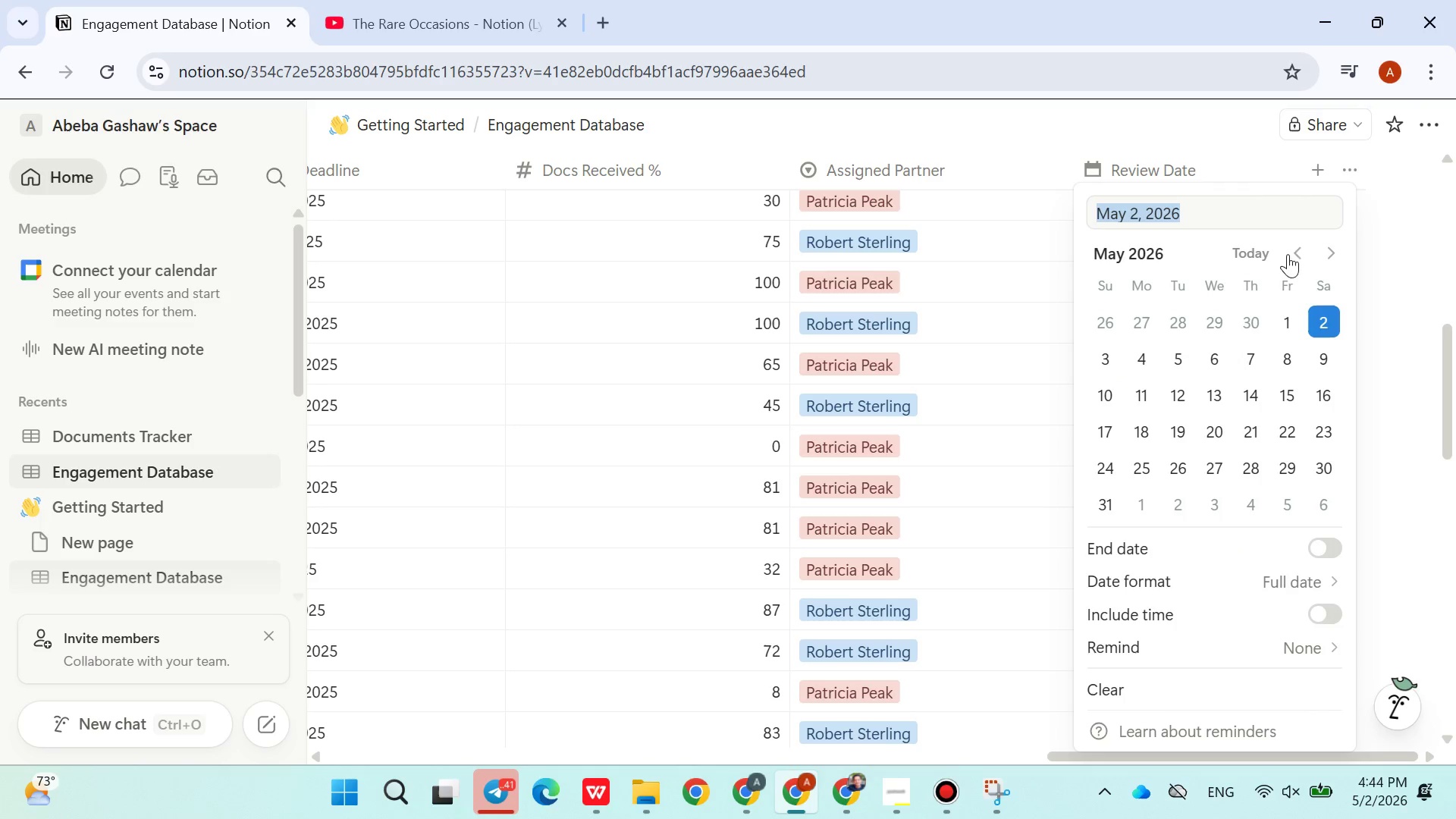 
double_click([1288, 249])
 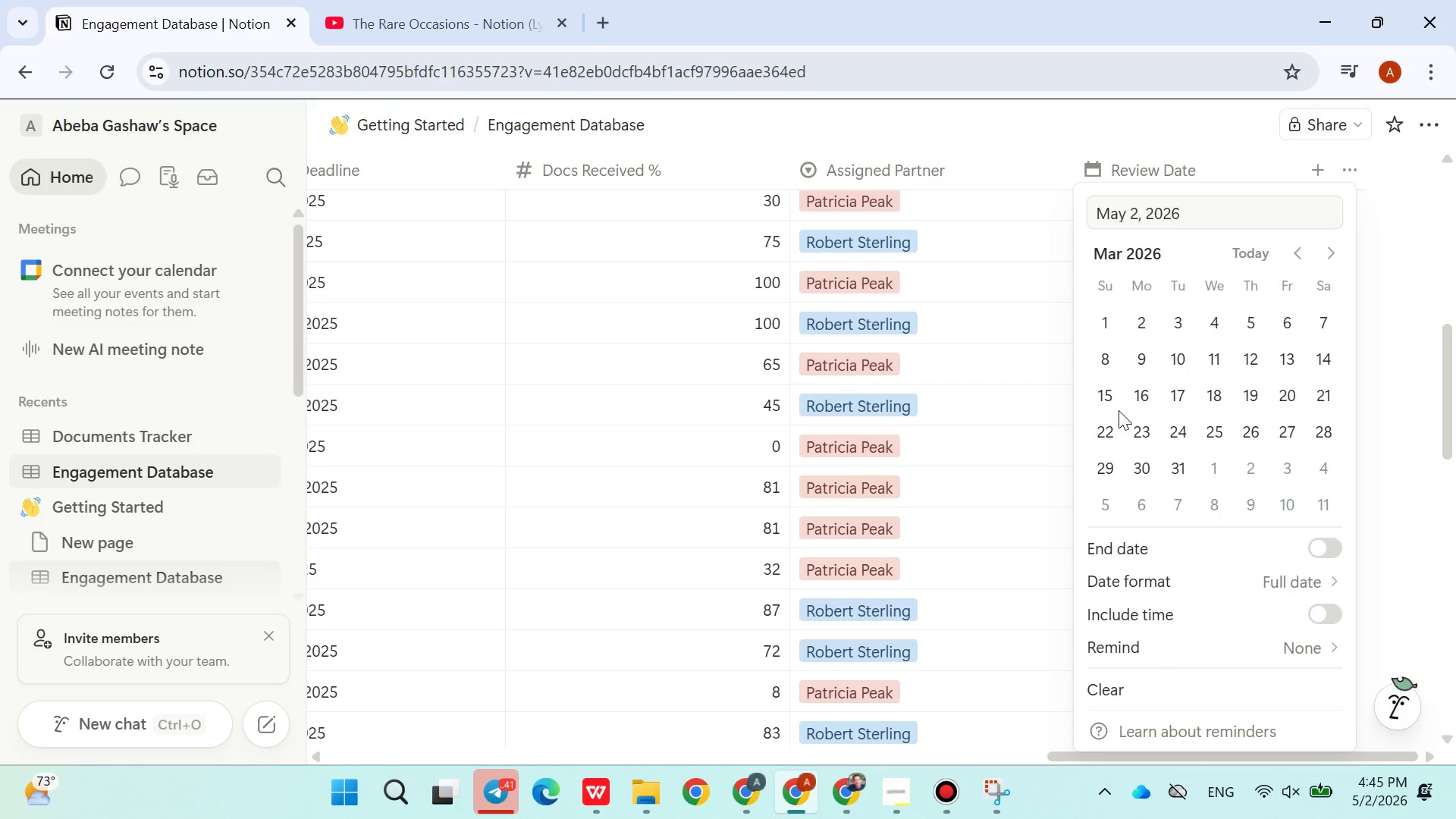 
left_click([1134, 396])
 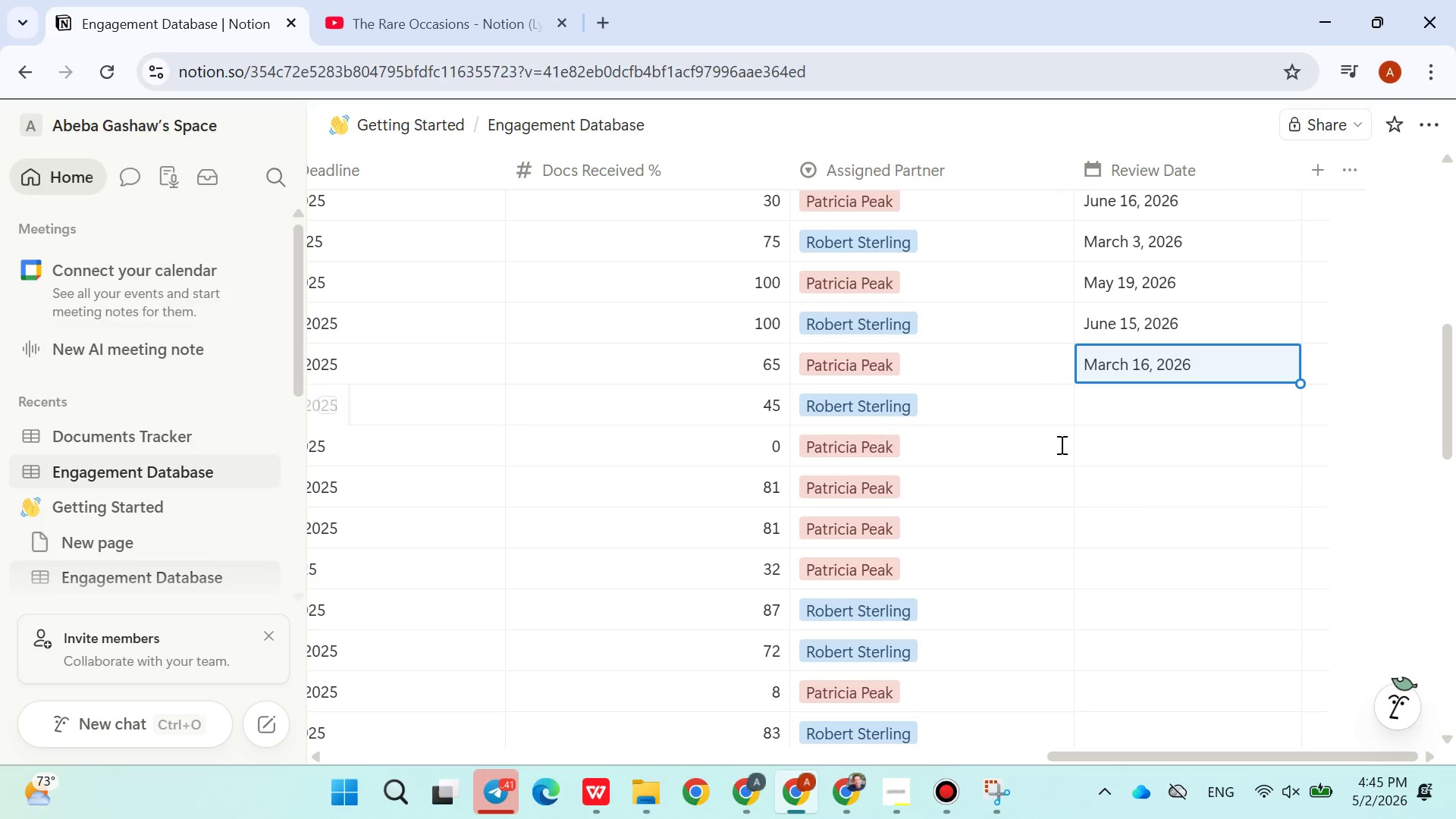 
left_click([909, 775])